 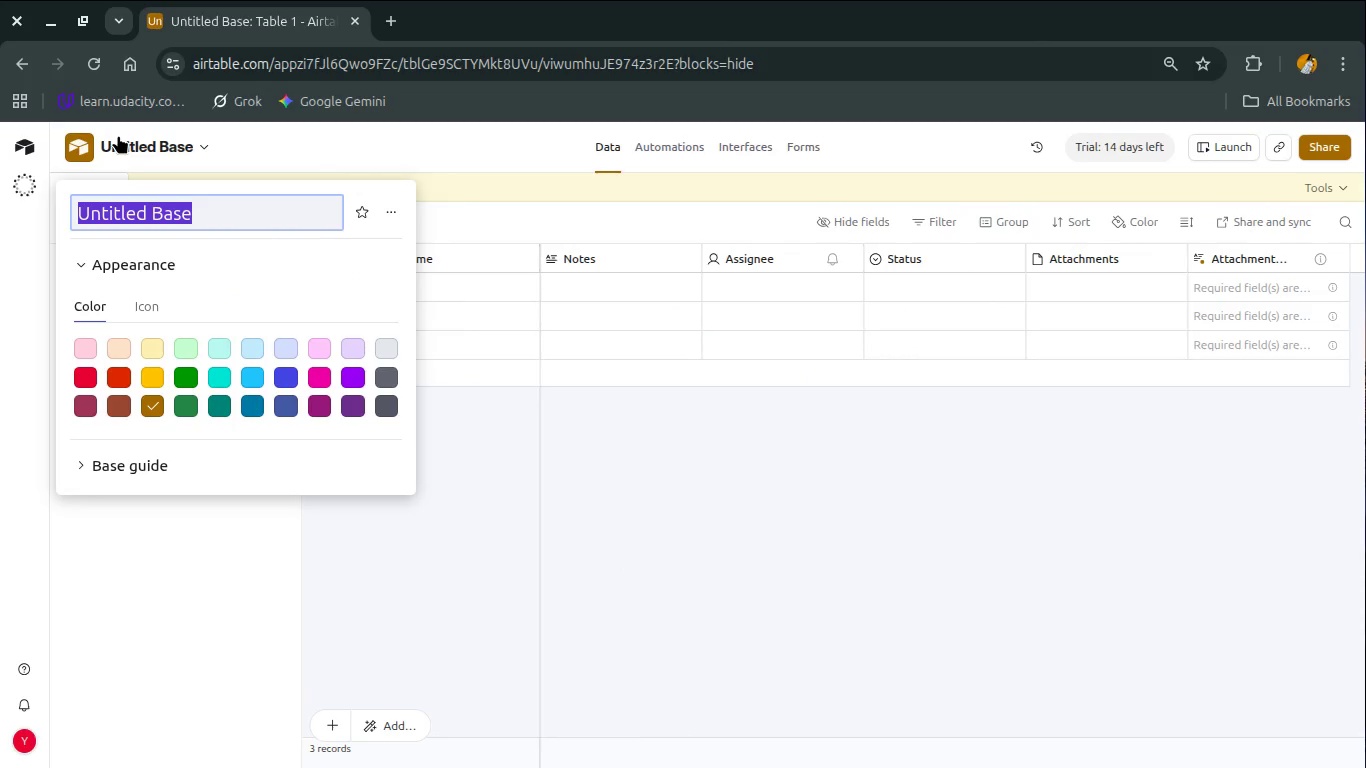 
type(Loaner Fleet Tracking Syt)
key(Backspace)
type(stem)
 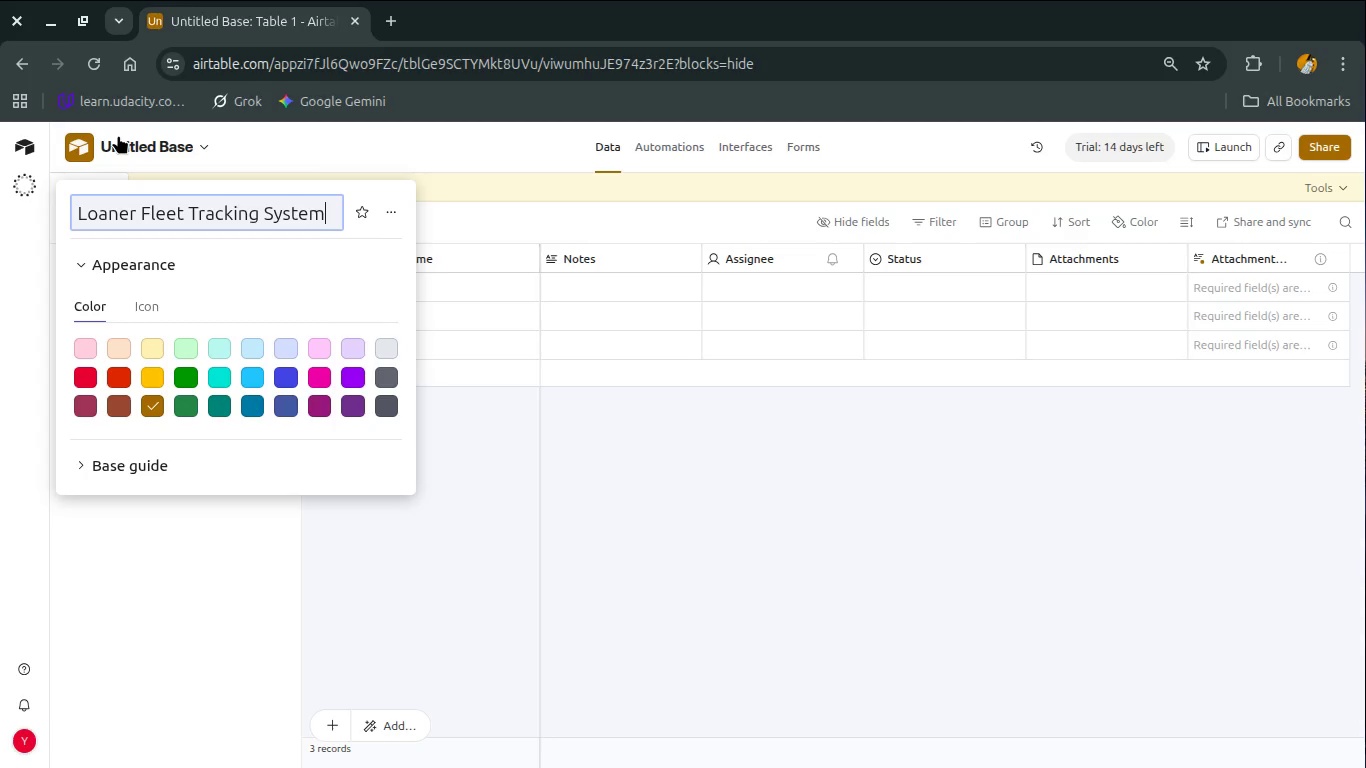 
key(Enter)
 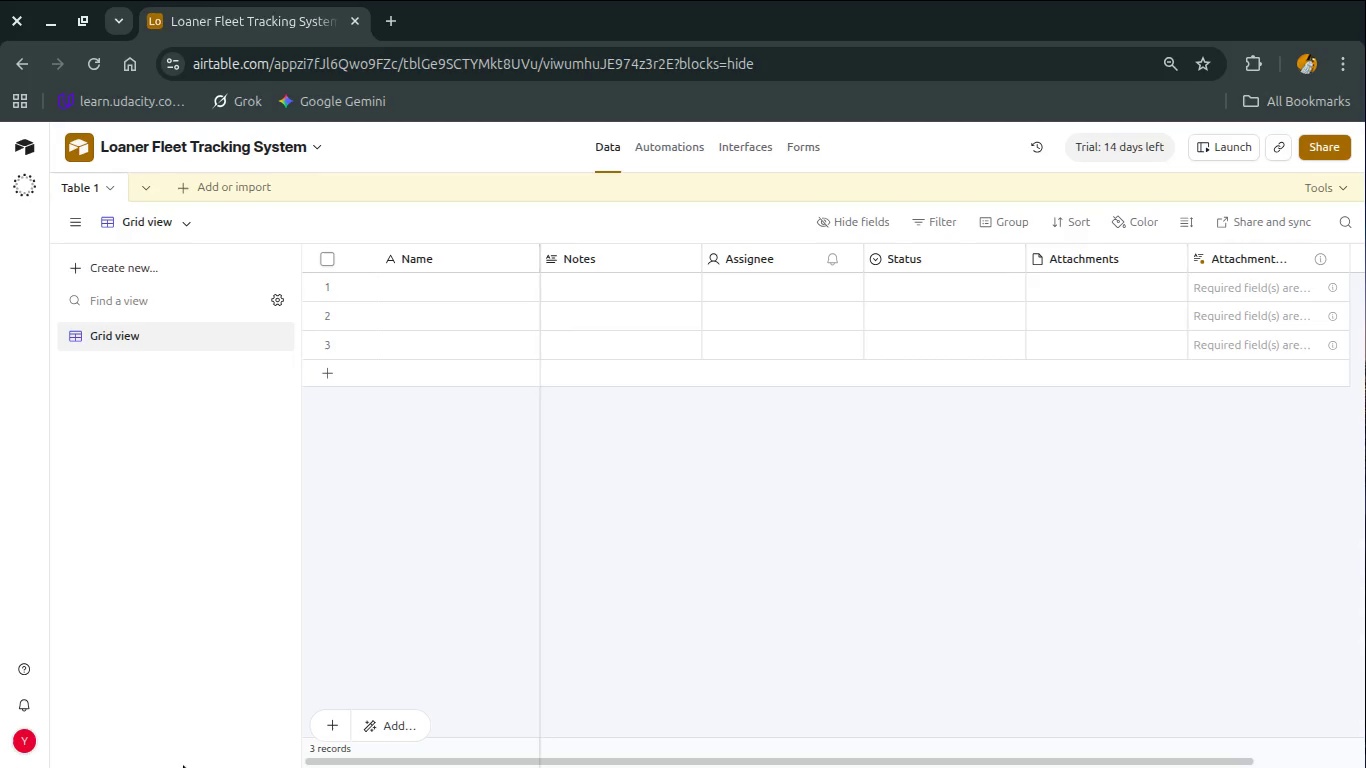 
wait(120.77)
 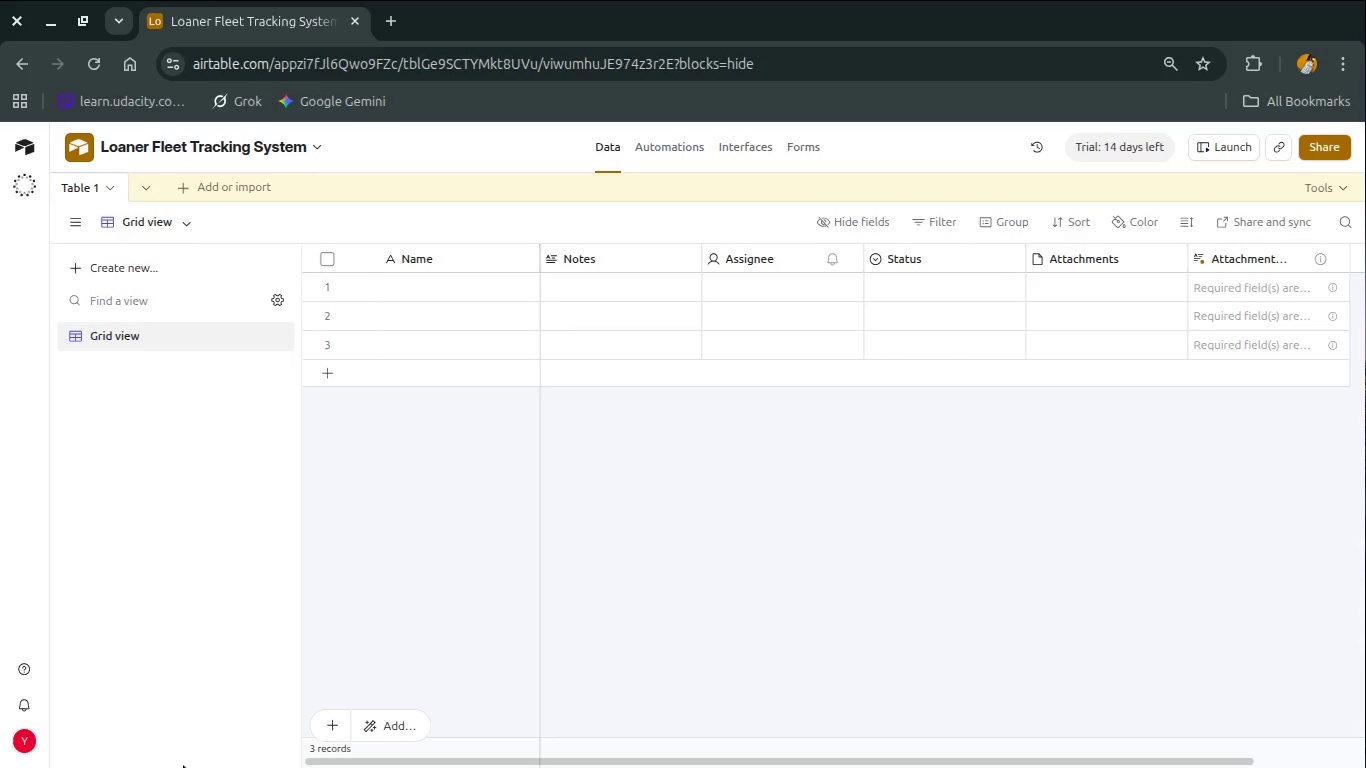 
left_click([318, 152])
 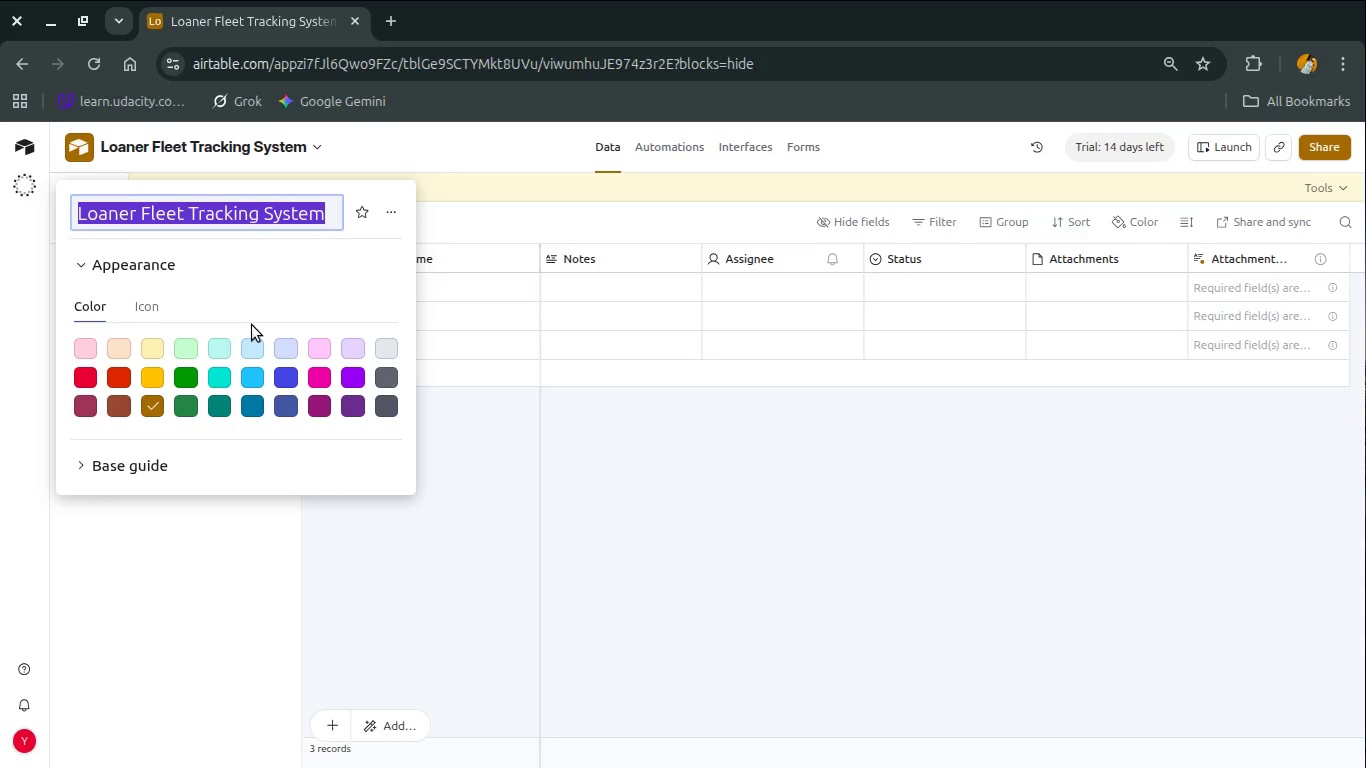 
key(Alt+Tab)